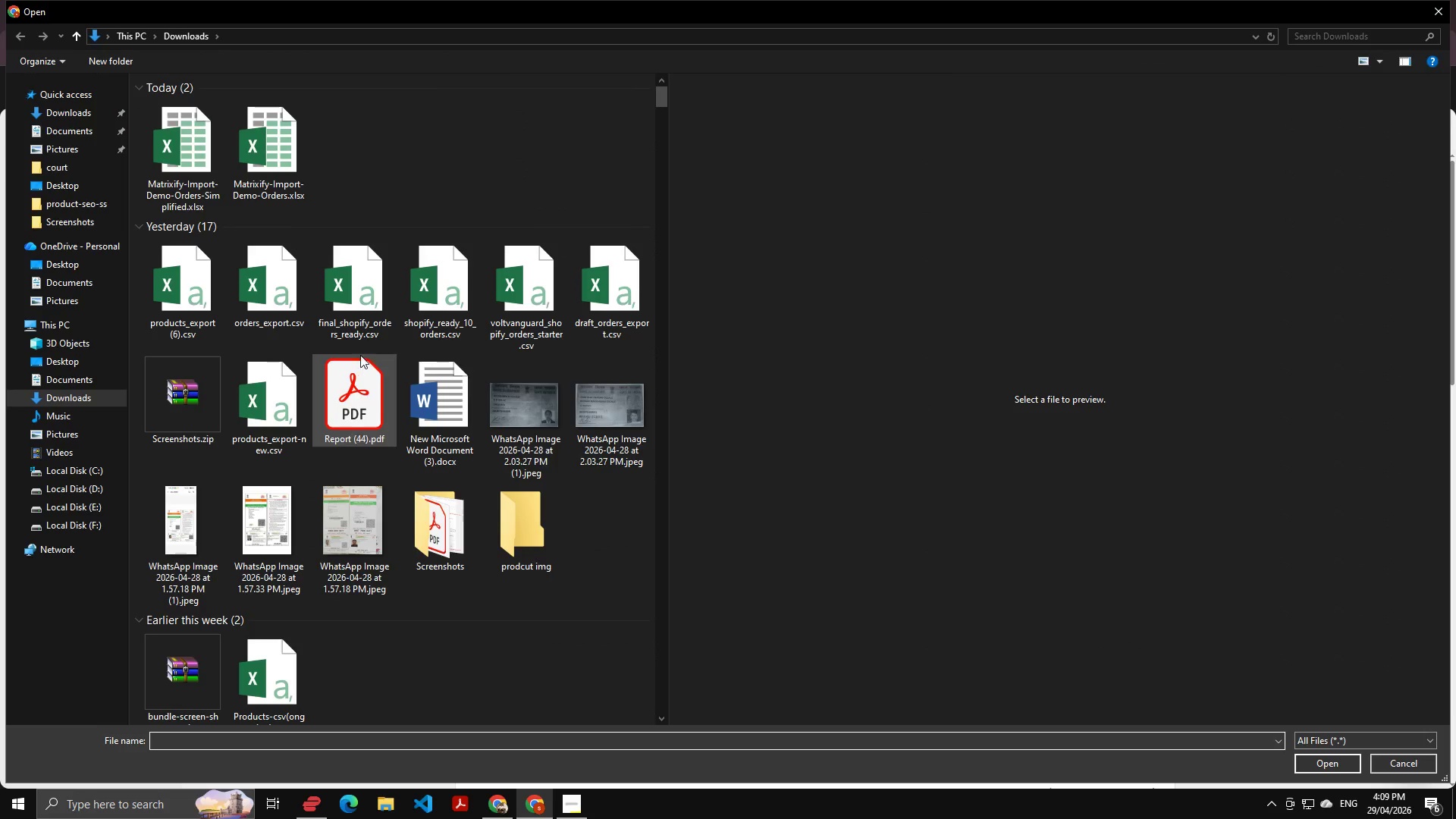 
left_click([359, 321])
 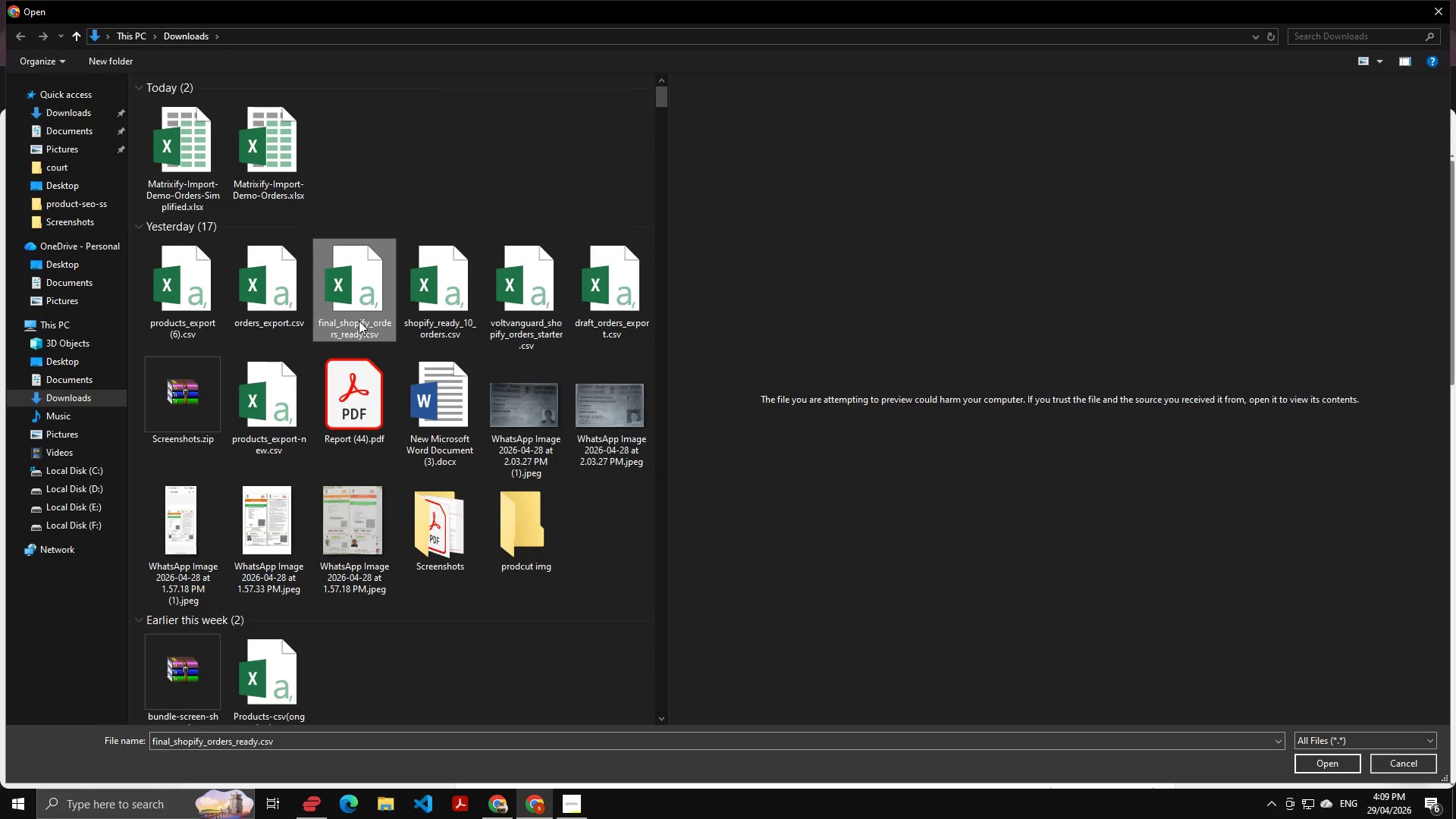 
key(NumpadEnter)
 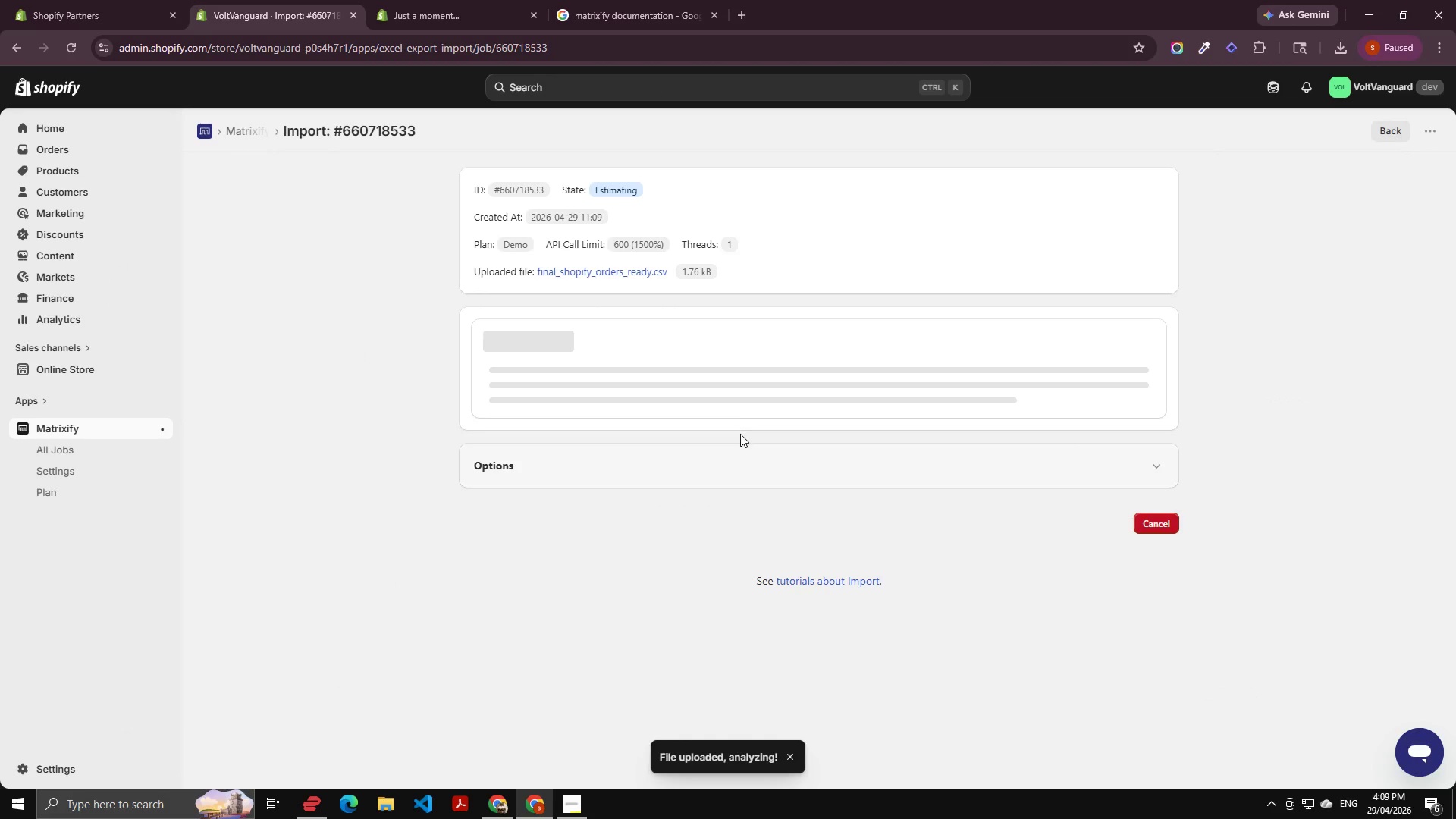 
wait(5.21)
 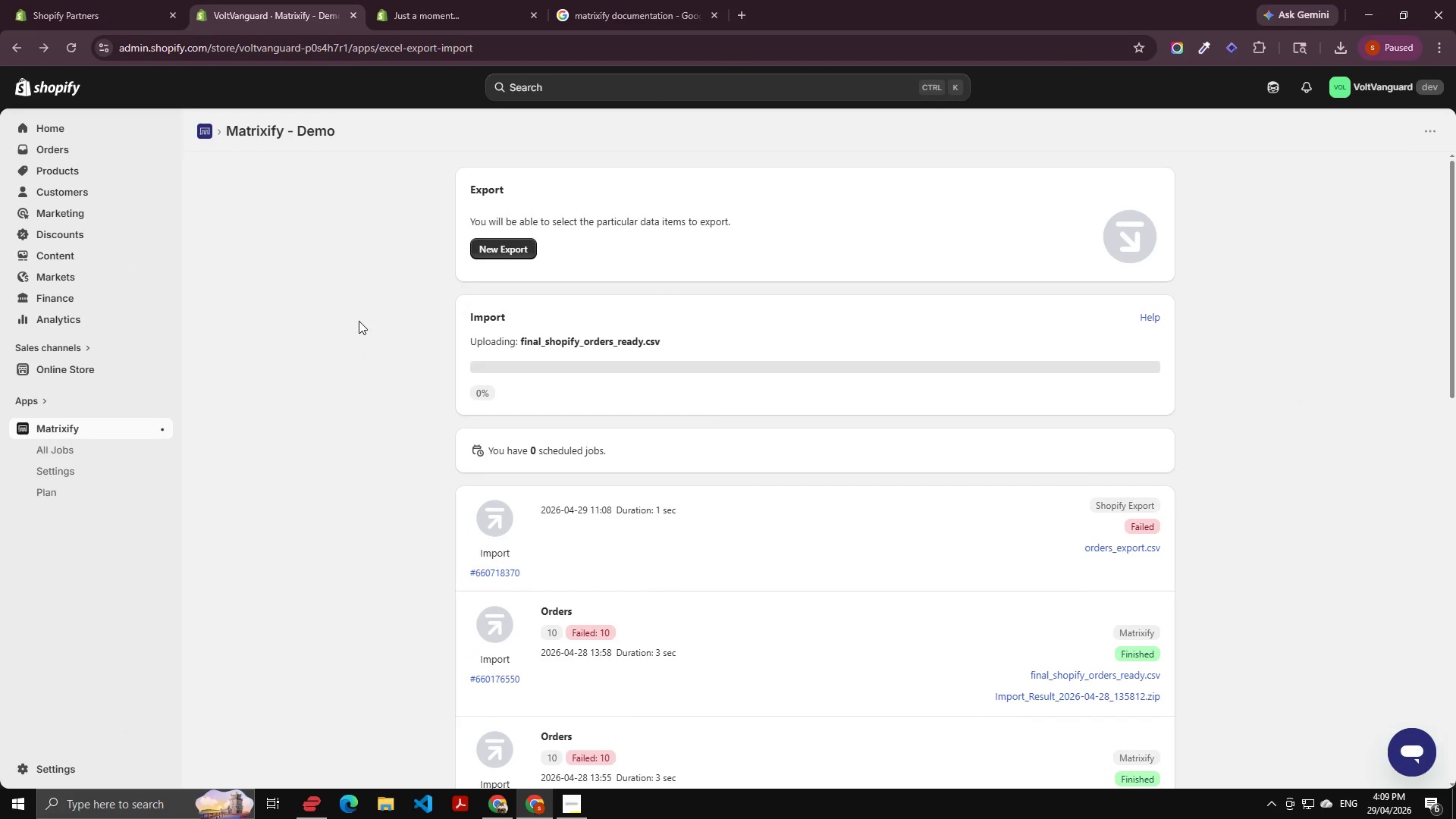 
mouse_move([763, 456])
 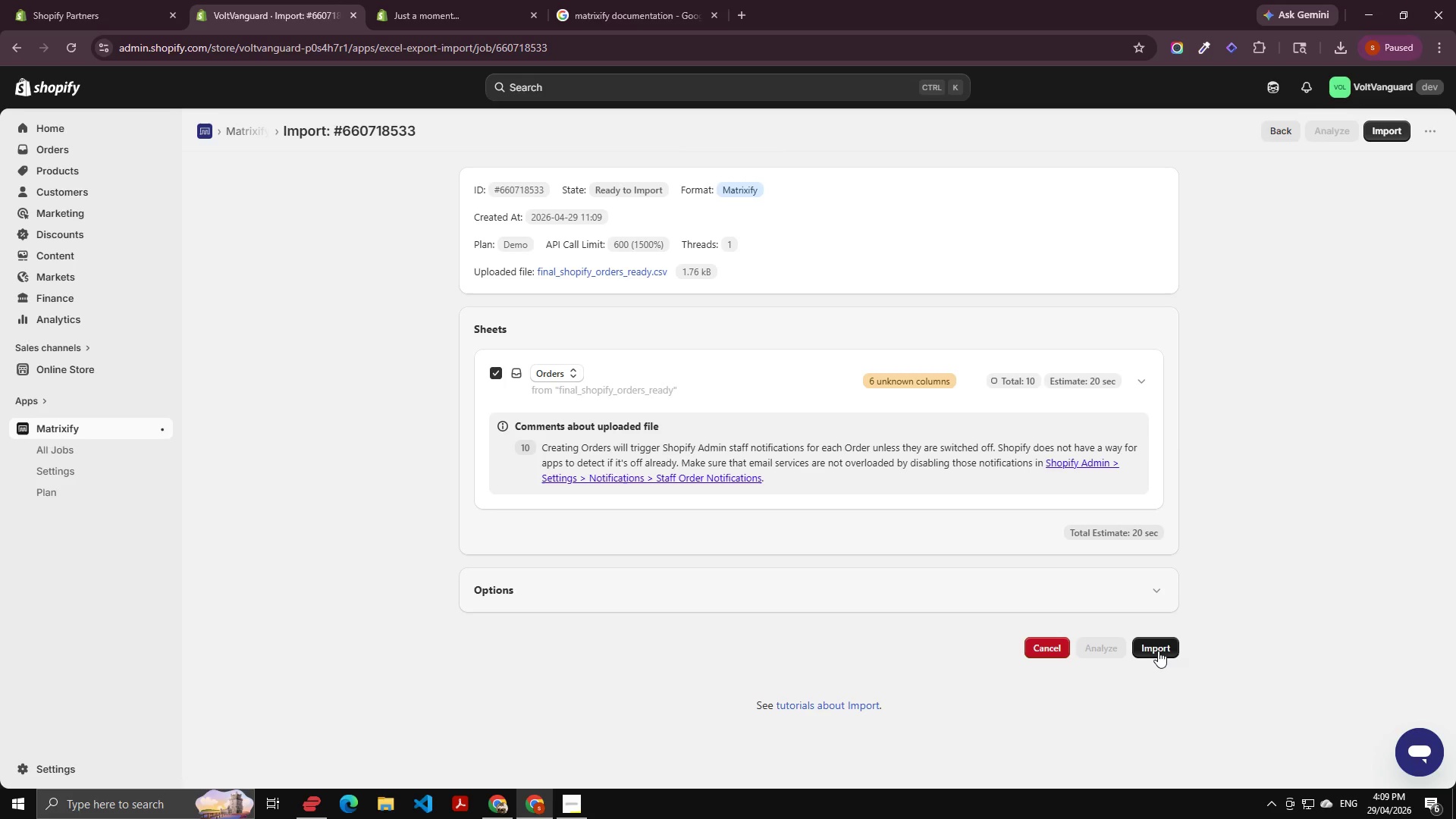 
left_click([1158, 651])
 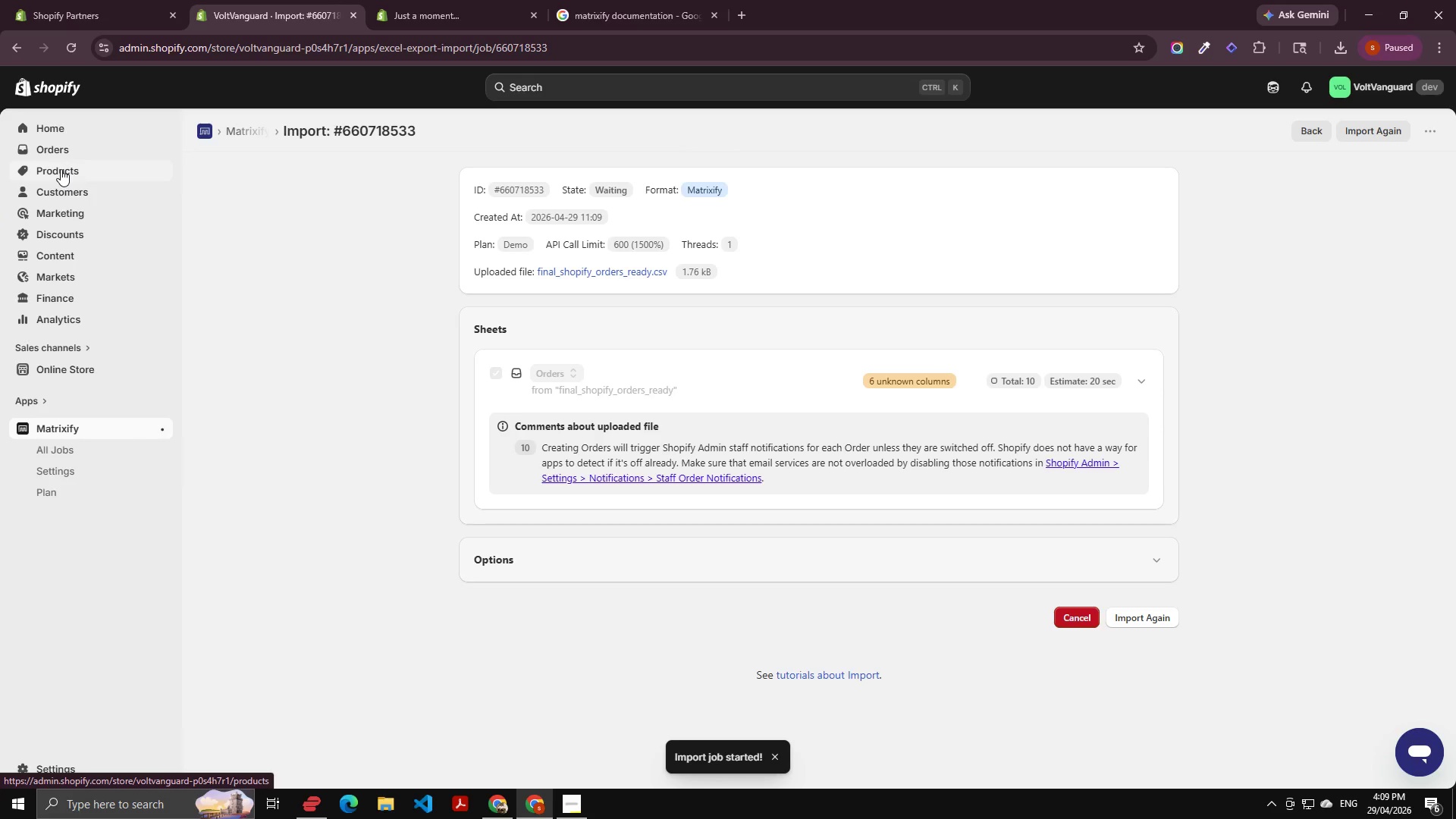 
left_click([71, 148])
 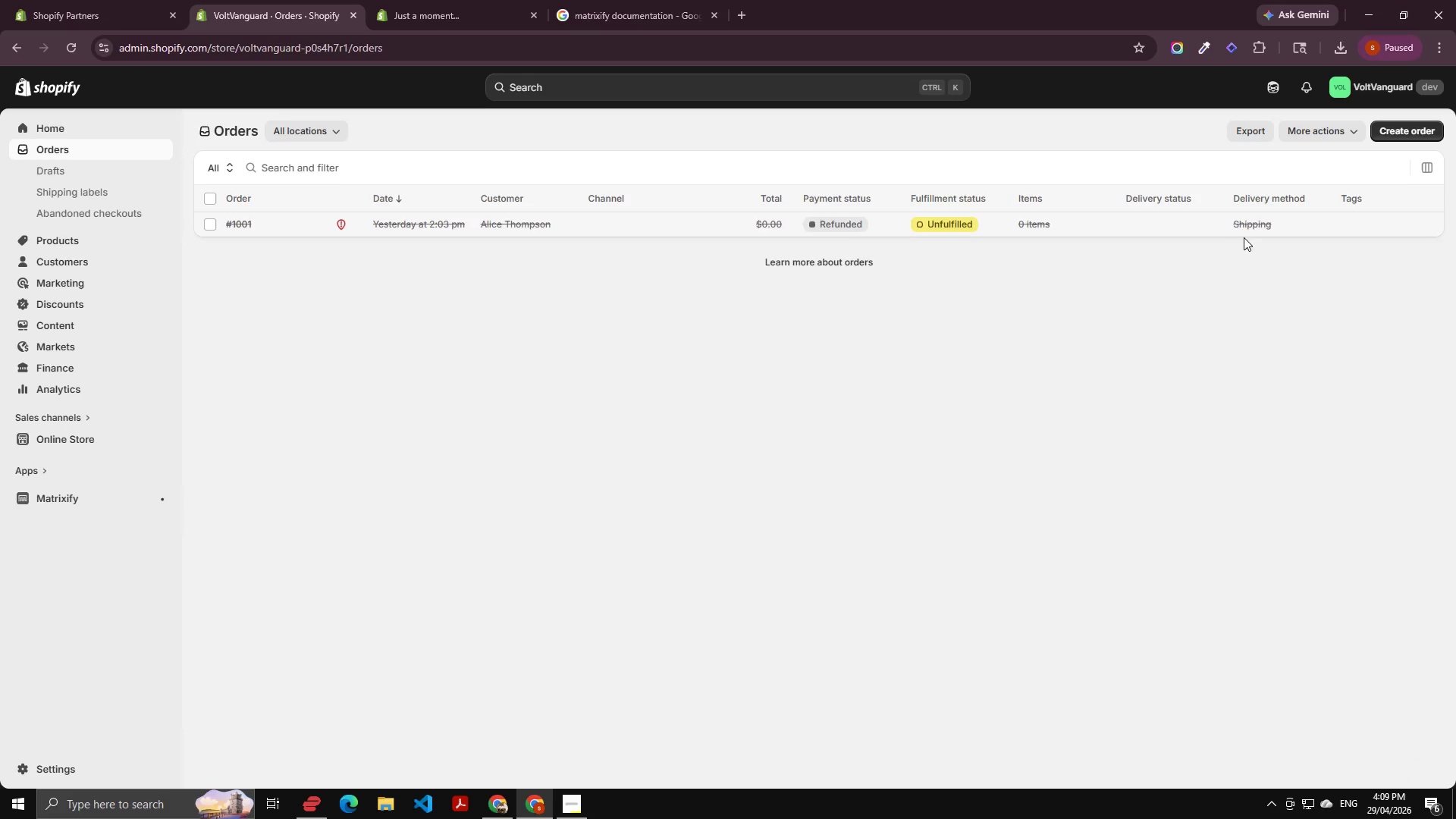 
key(Control+Shift+R)
 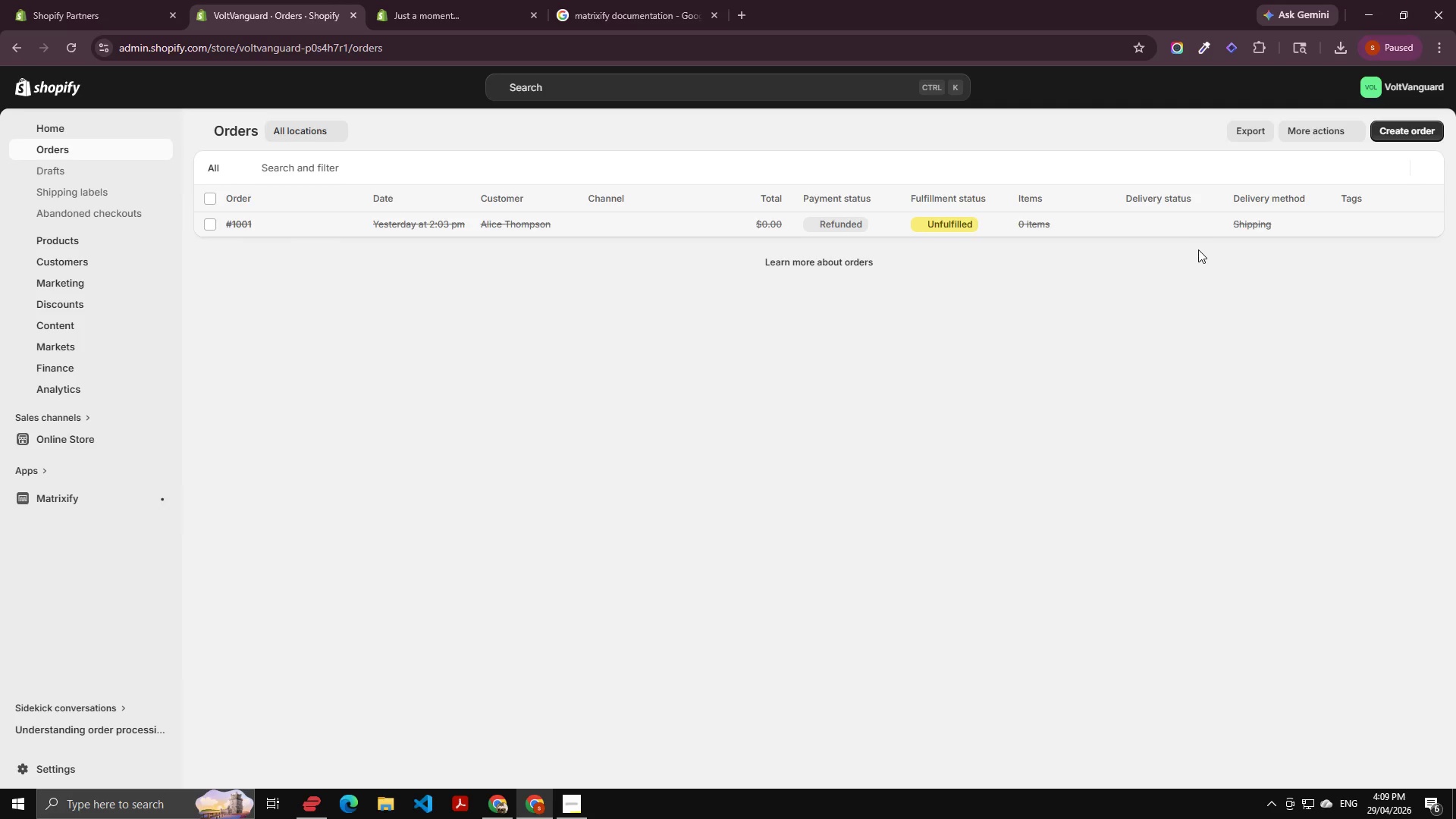 
wait(7.19)
 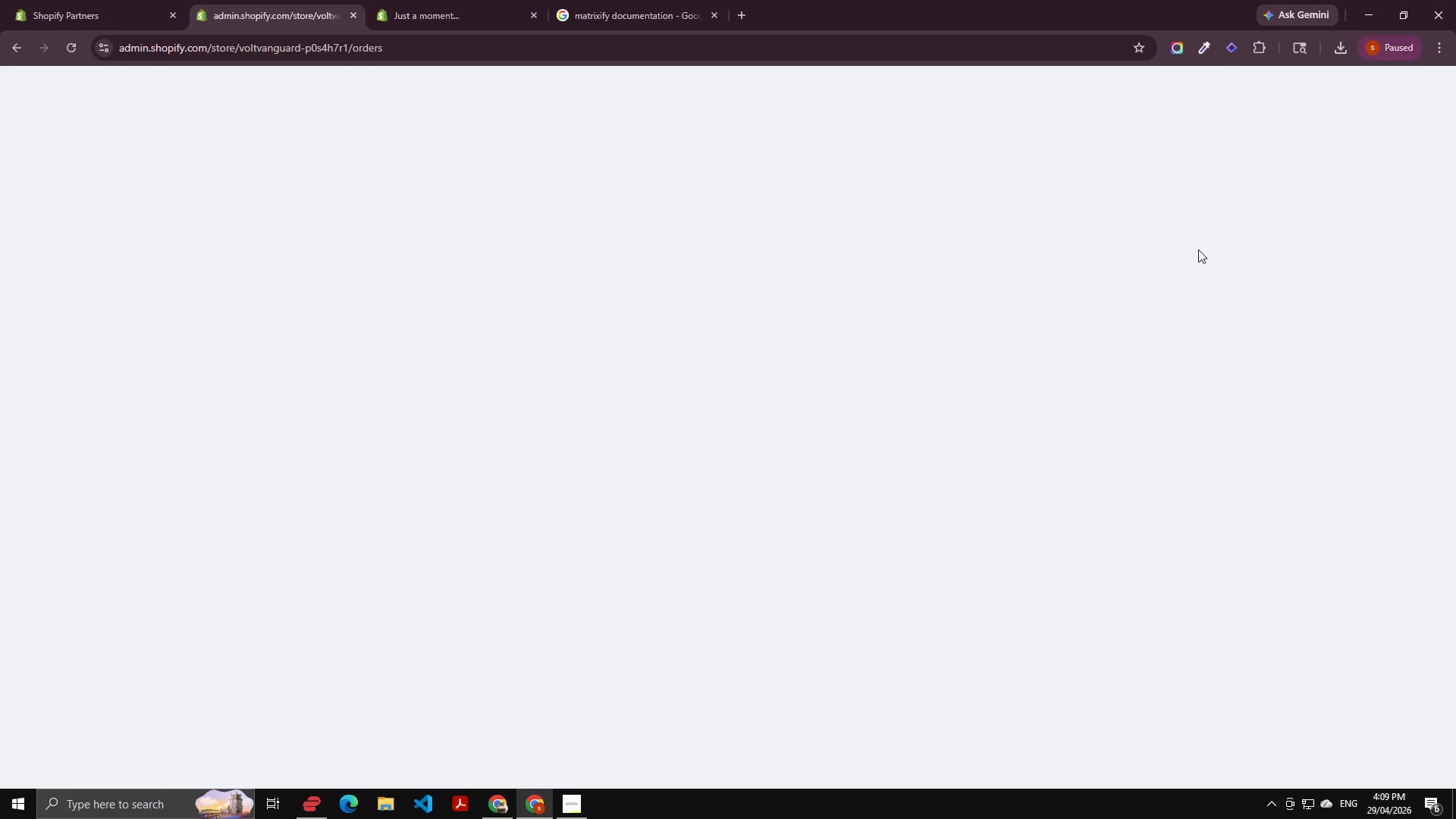 
hold_key(key=ControlLeft, duration=0.69)